 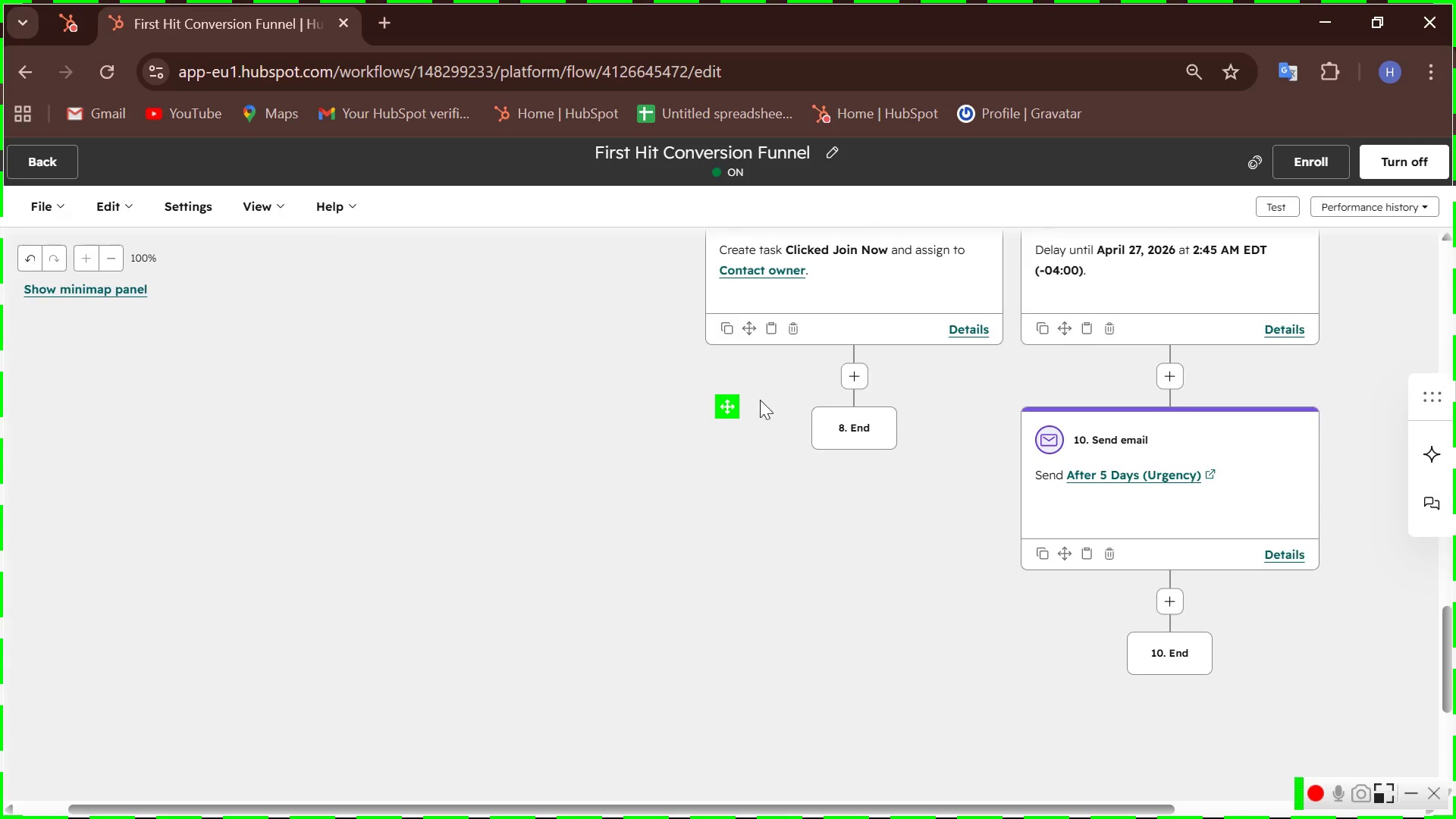 
scroll: coordinate [1105, 450], scroll_direction: up, amount: 1.0
 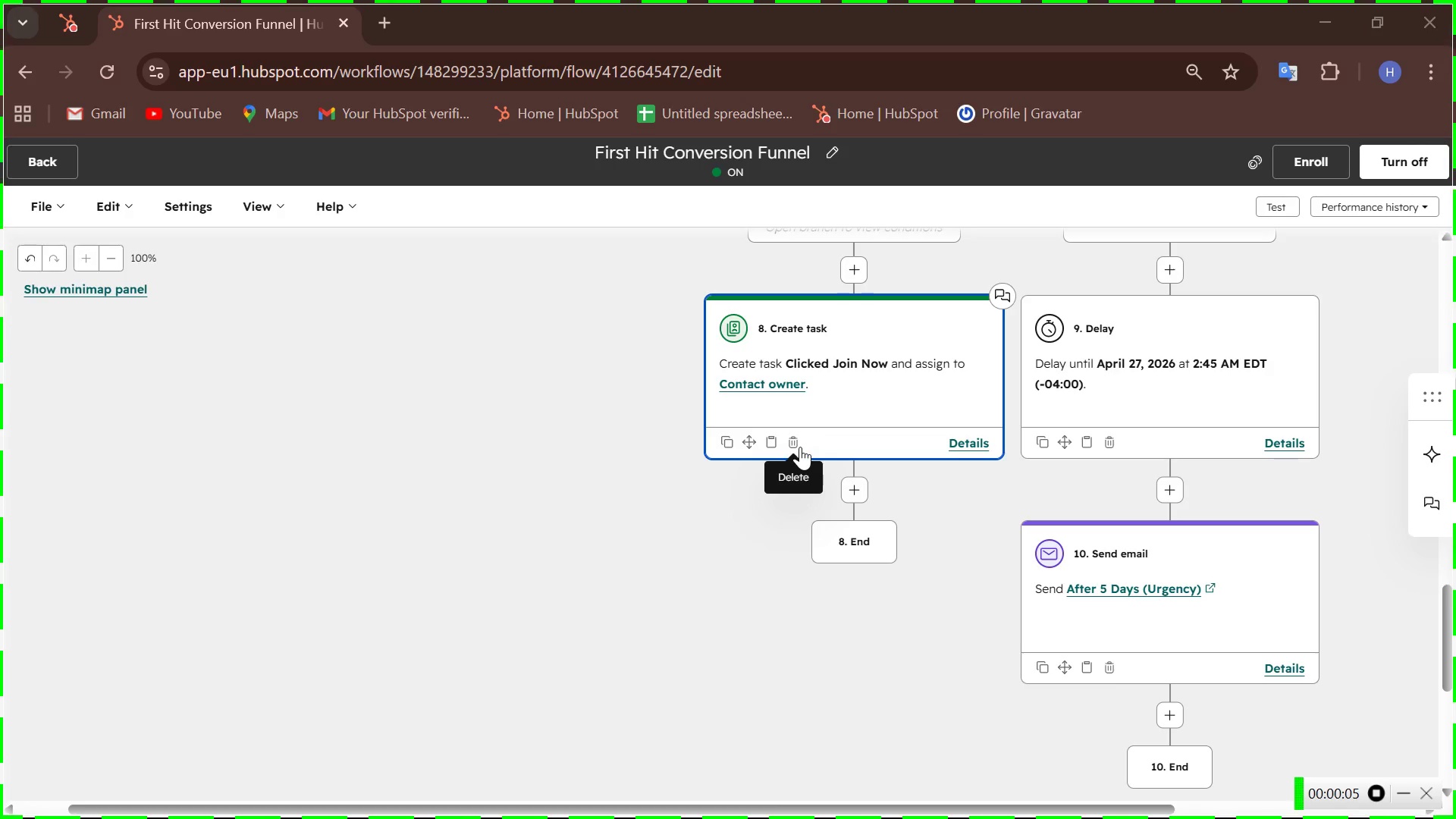 
wait(15.44)
 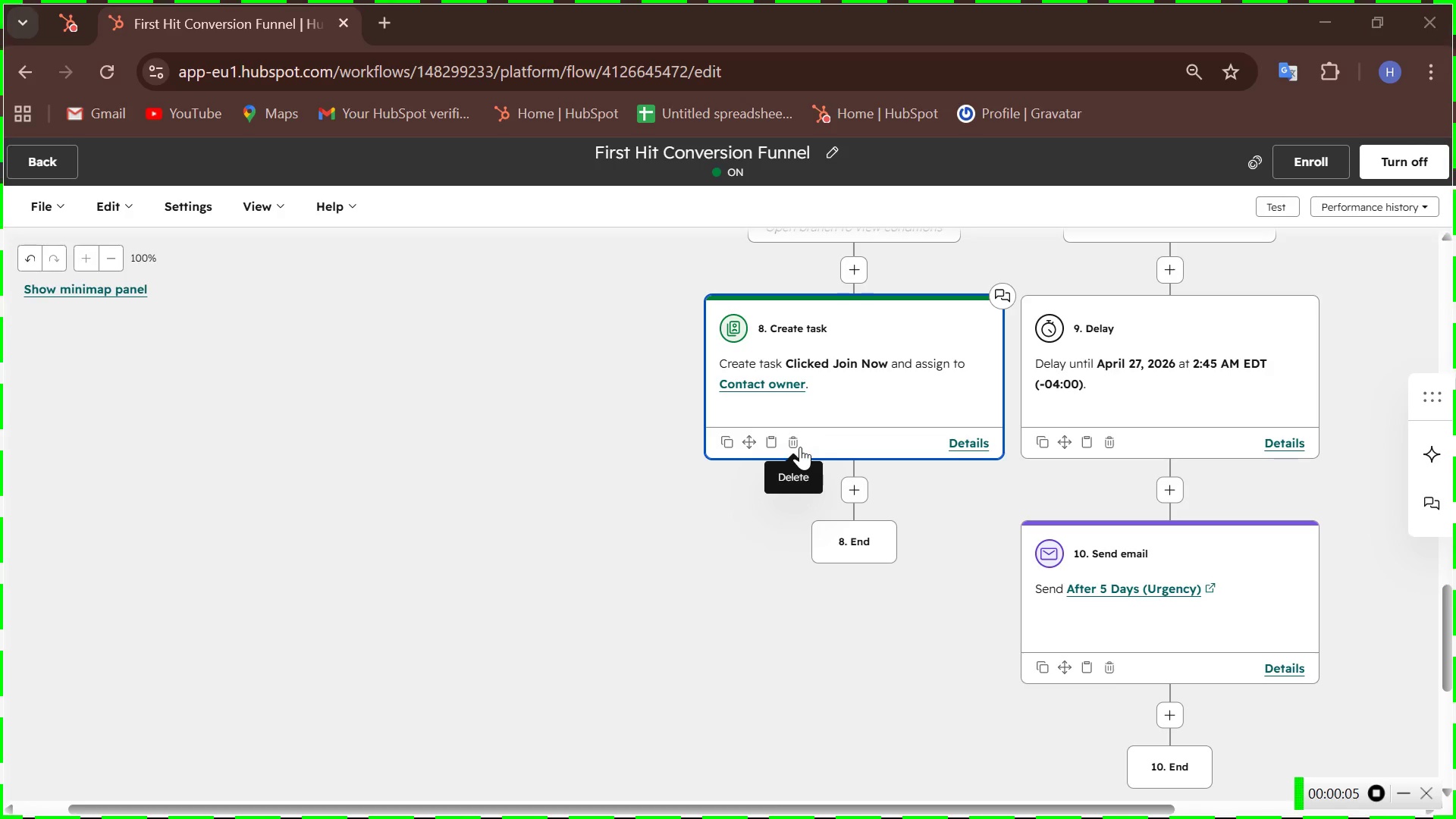 
left_click([1376, 790])
 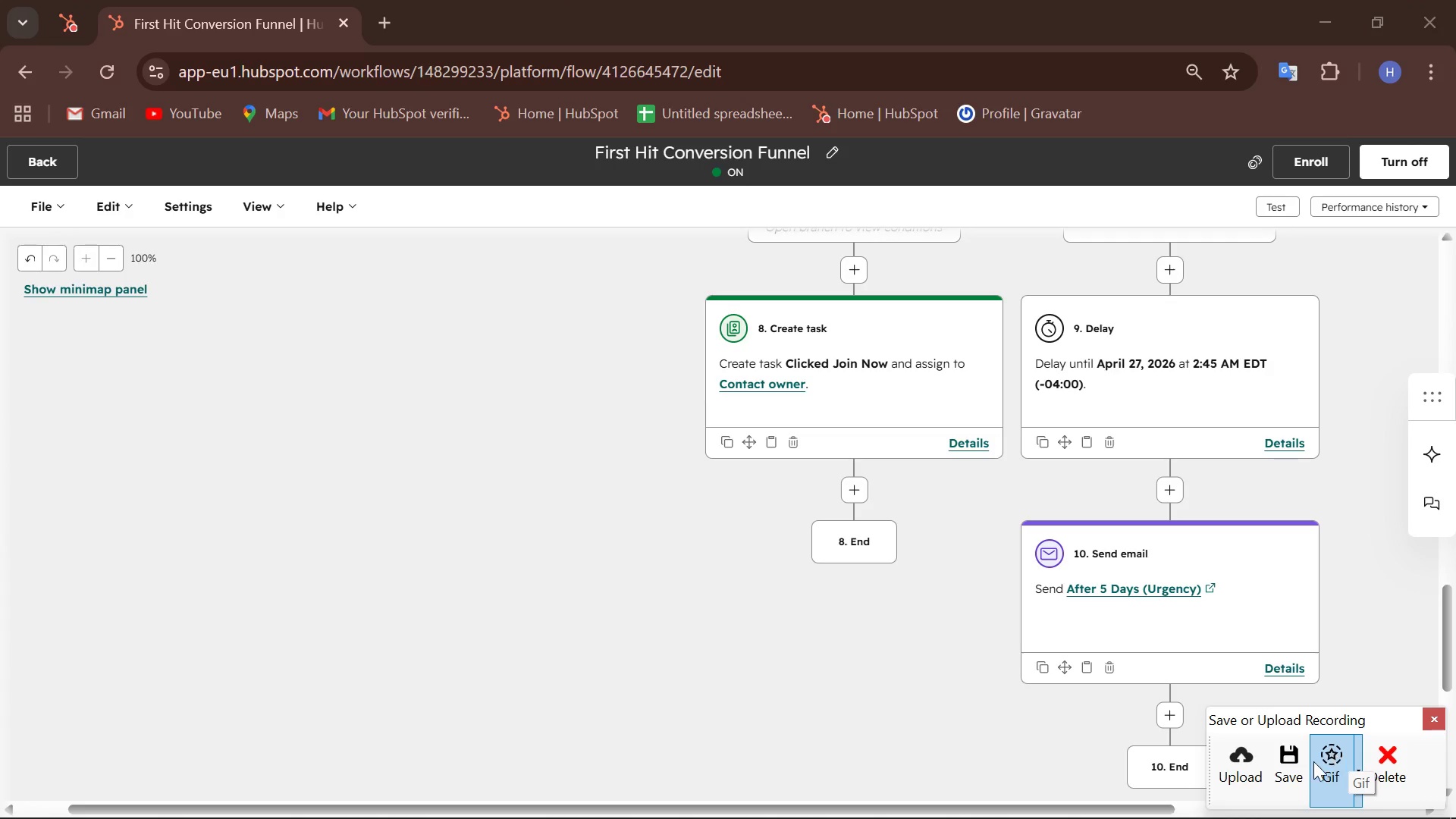 
left_click([1296, 775])
 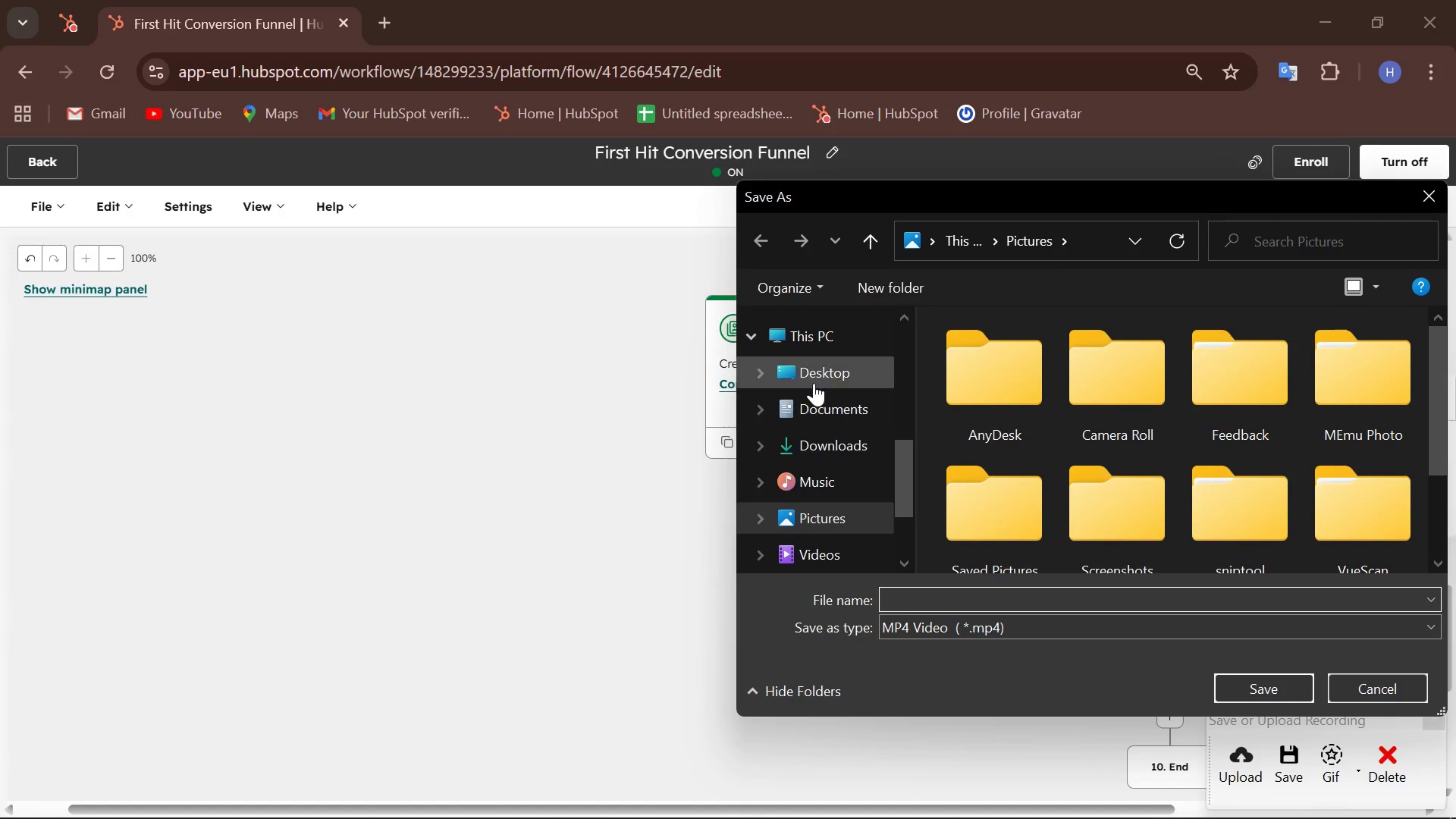 
left_click([843, 435])
 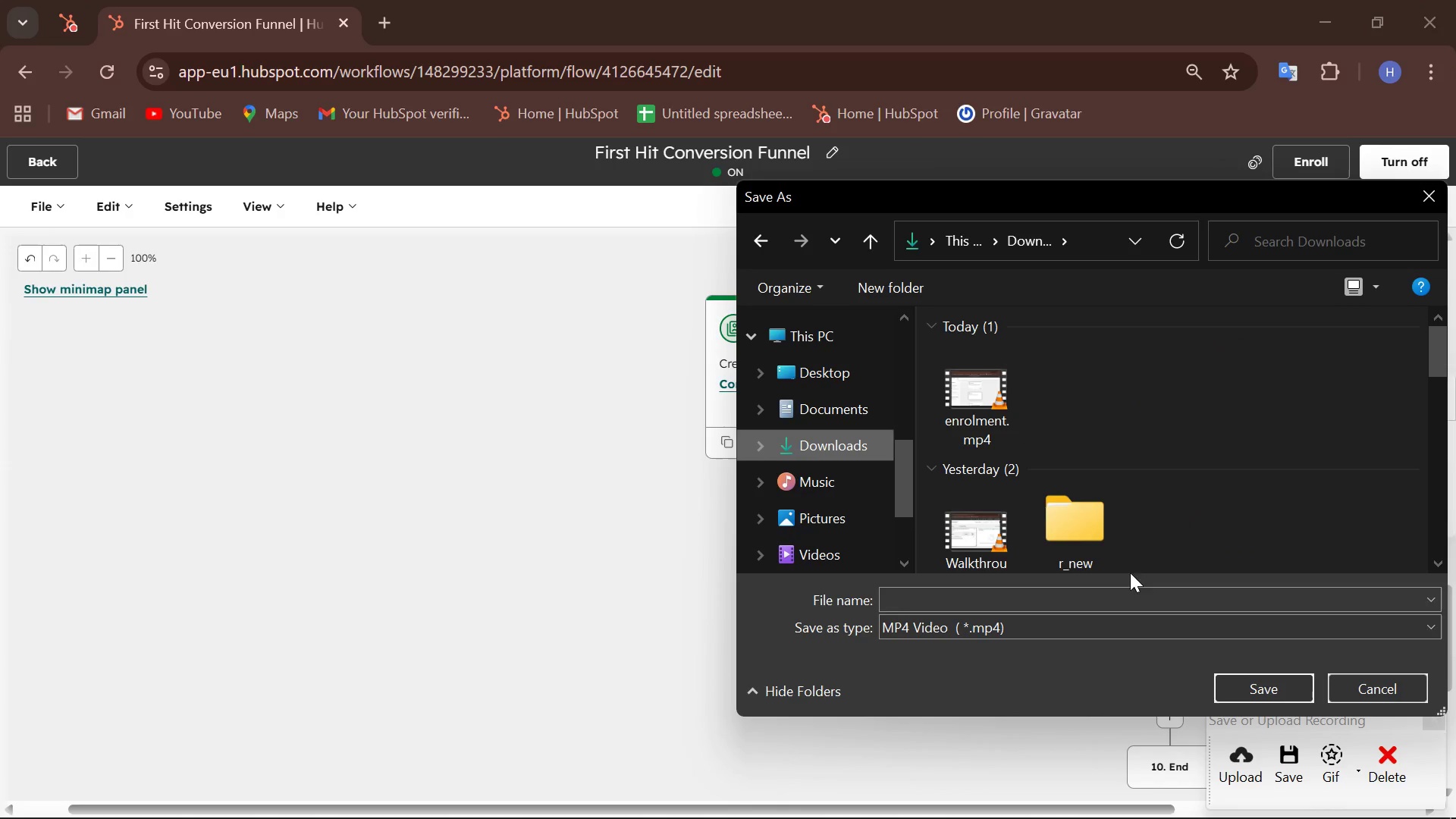 
left_click([1116, 588])
 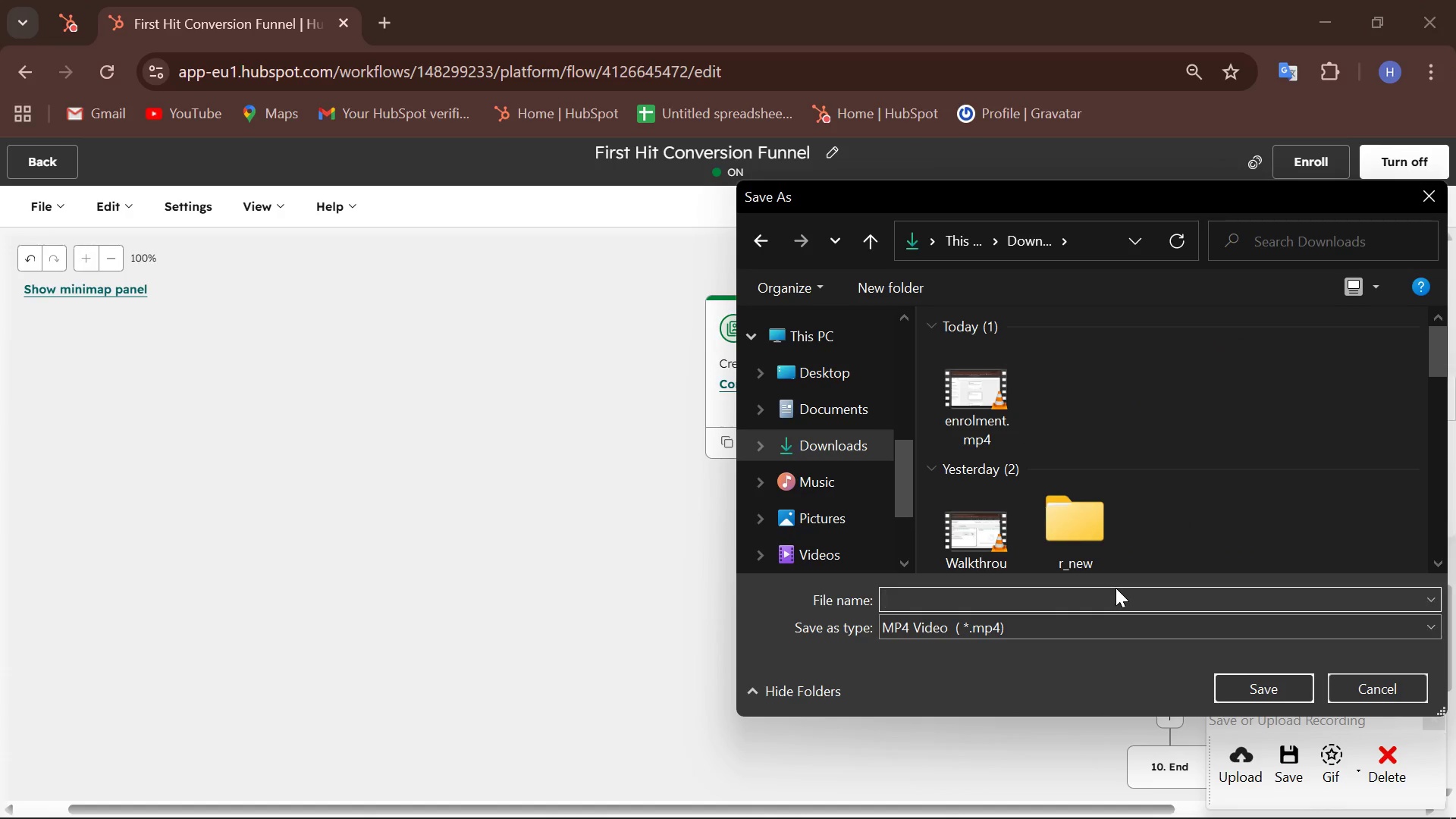 
type(branch)
 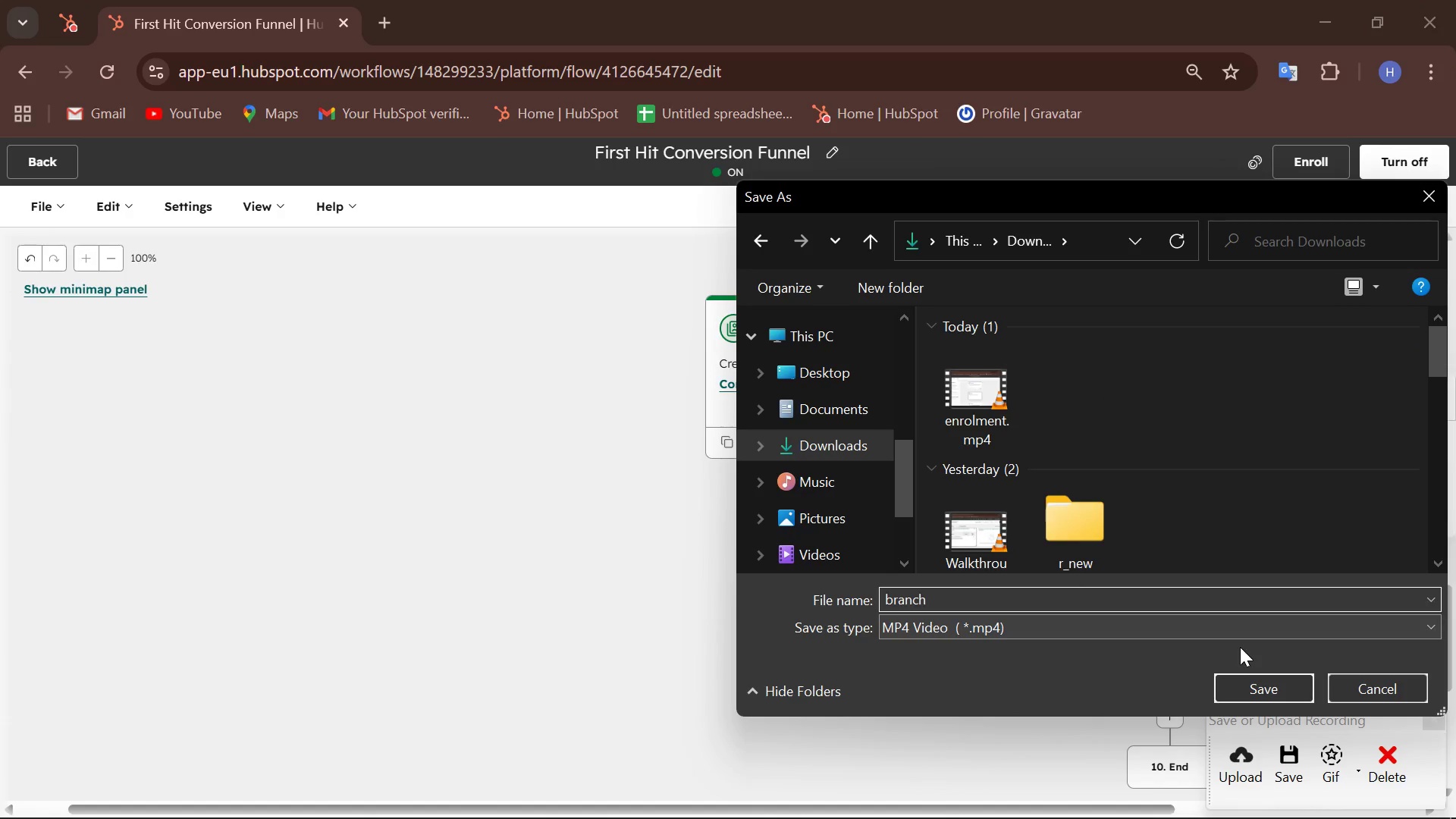 
left_click([1285, 693])
 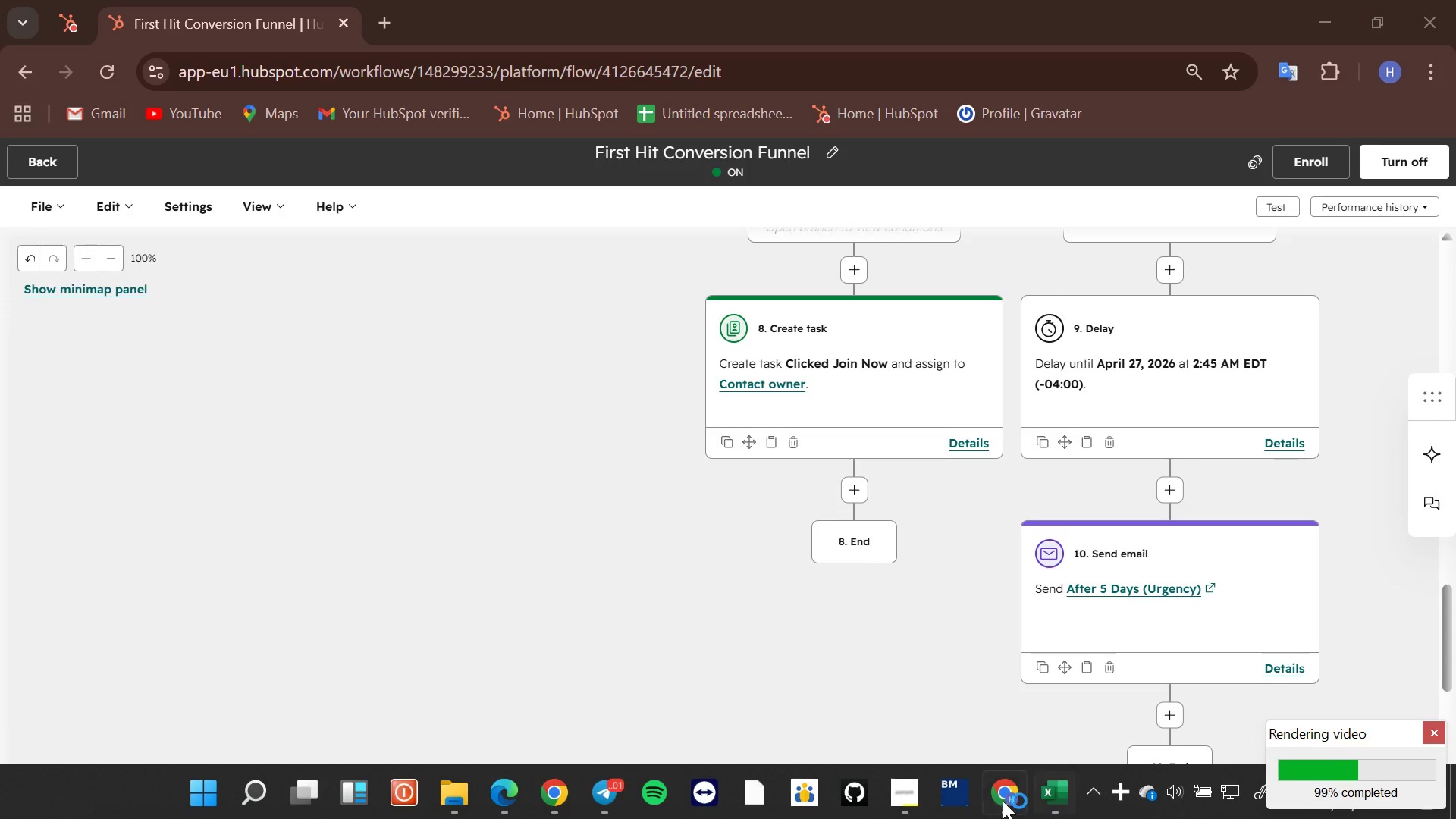 
mouse_move([1230, 777])
 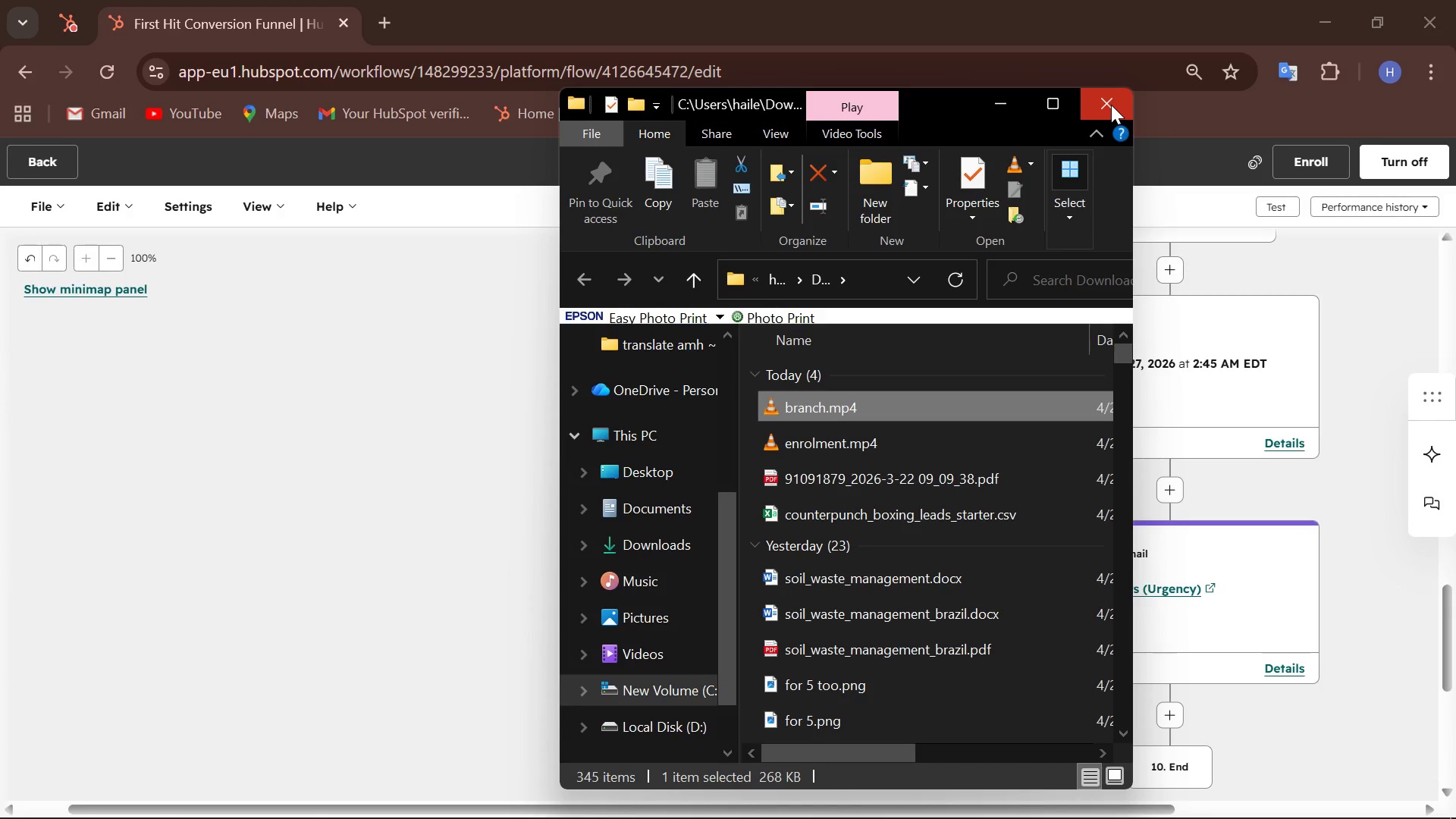 
left_click([1111, 105])
 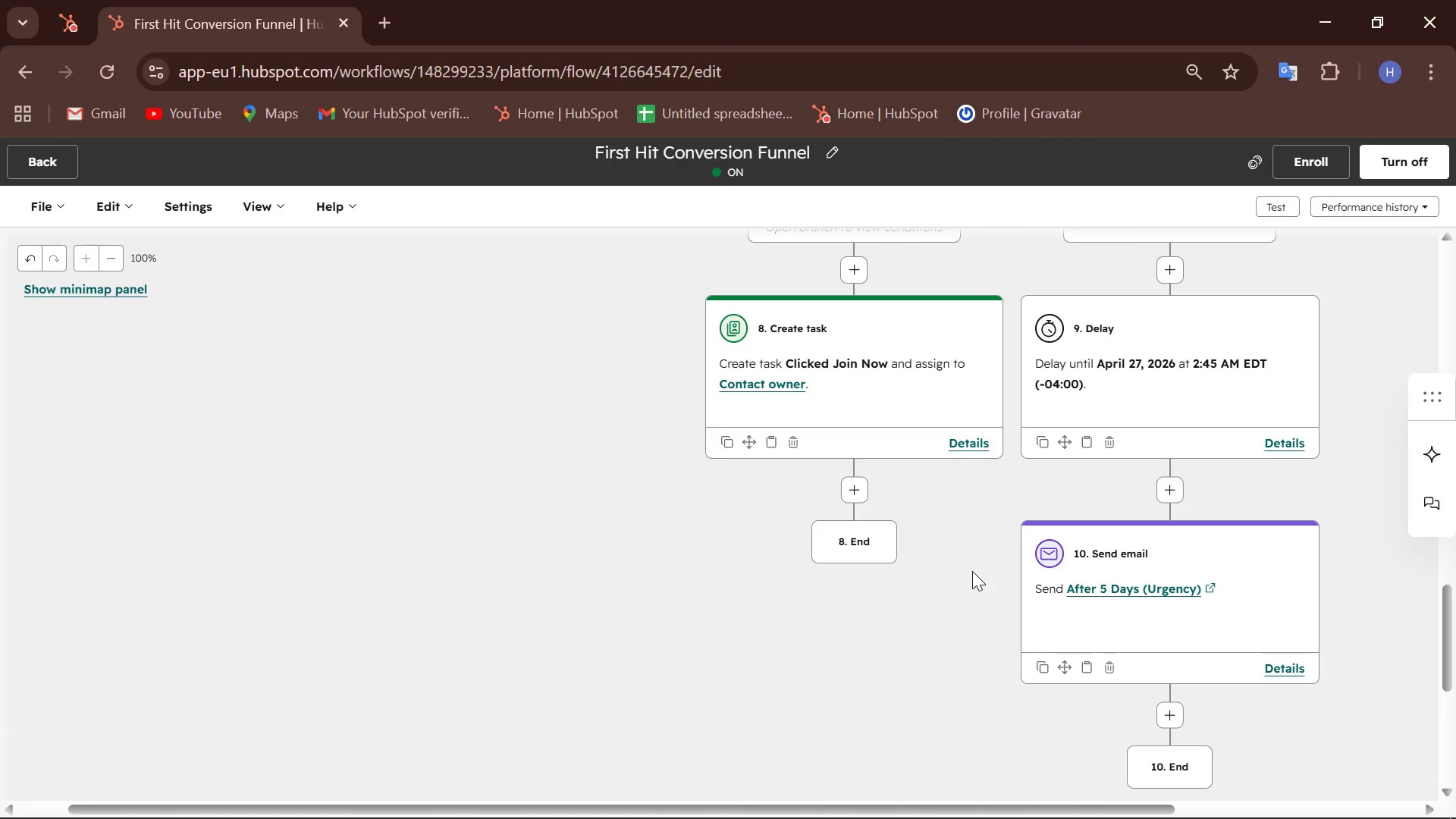 
wait(9.25)
 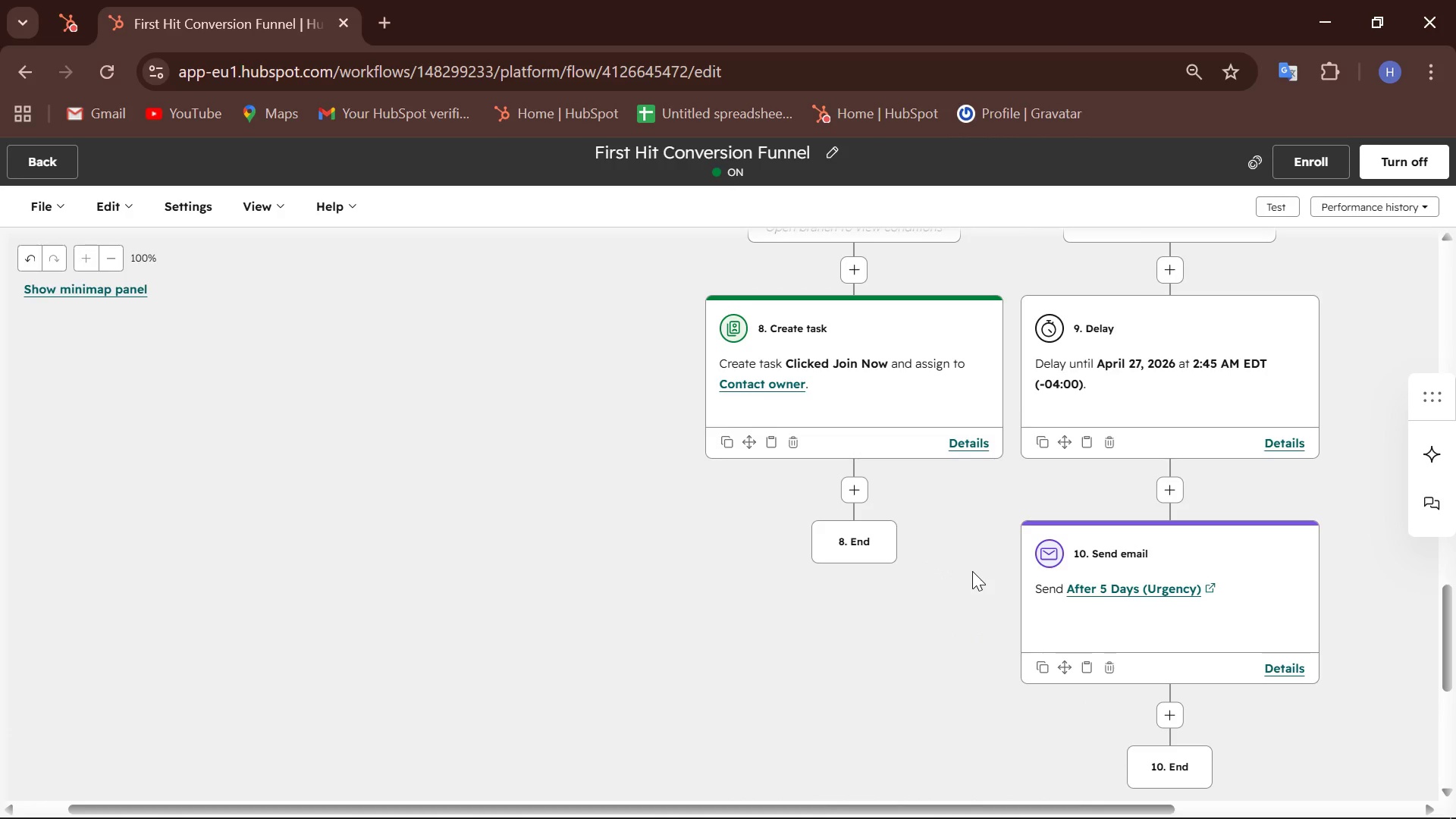 
scroll: coordinate [1000, 661], scroll_direction: down, amount: 2.0
 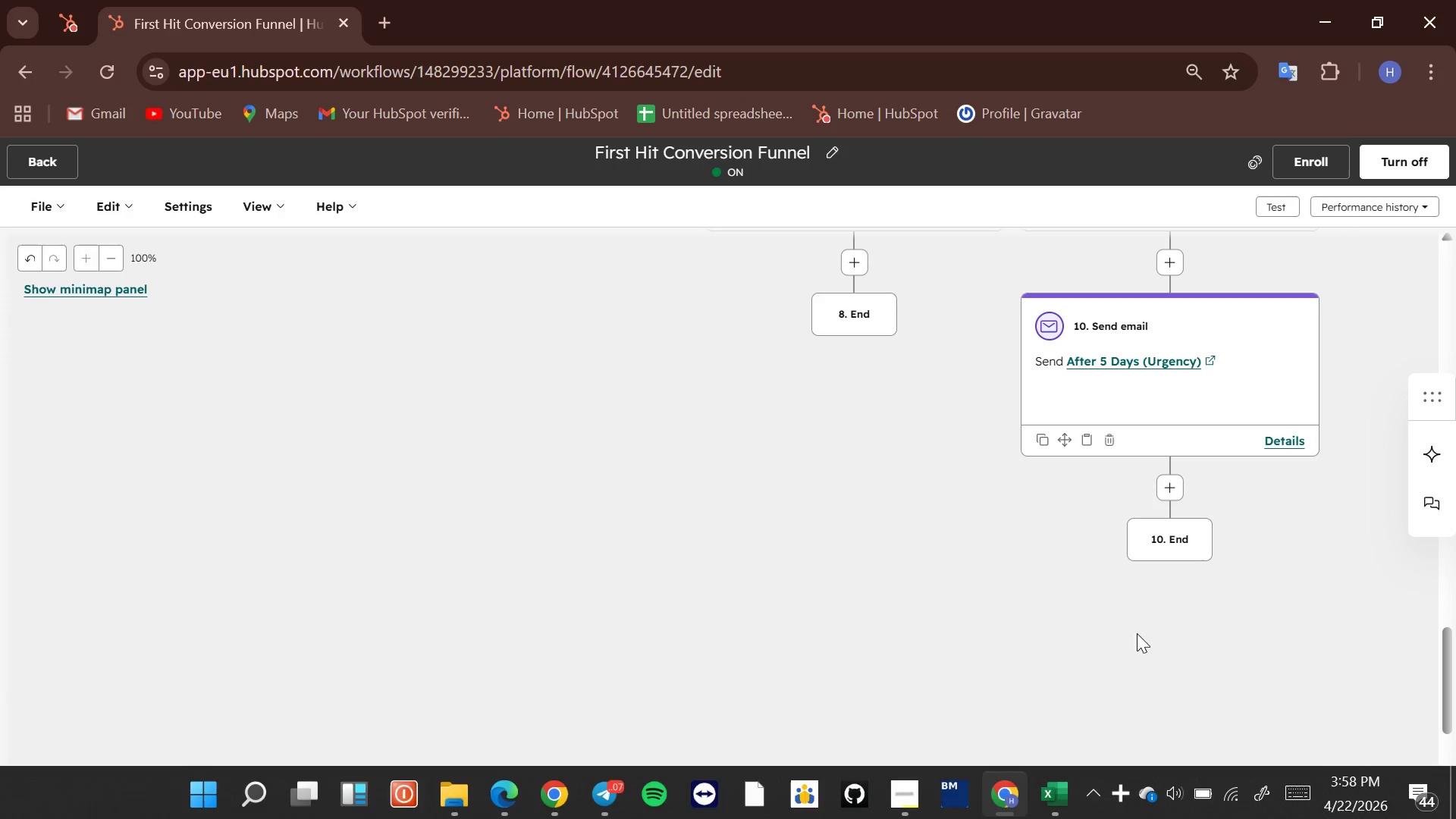 
scroll: coordinate [1039, 736], scroll_direction: up, amount: 2.0
 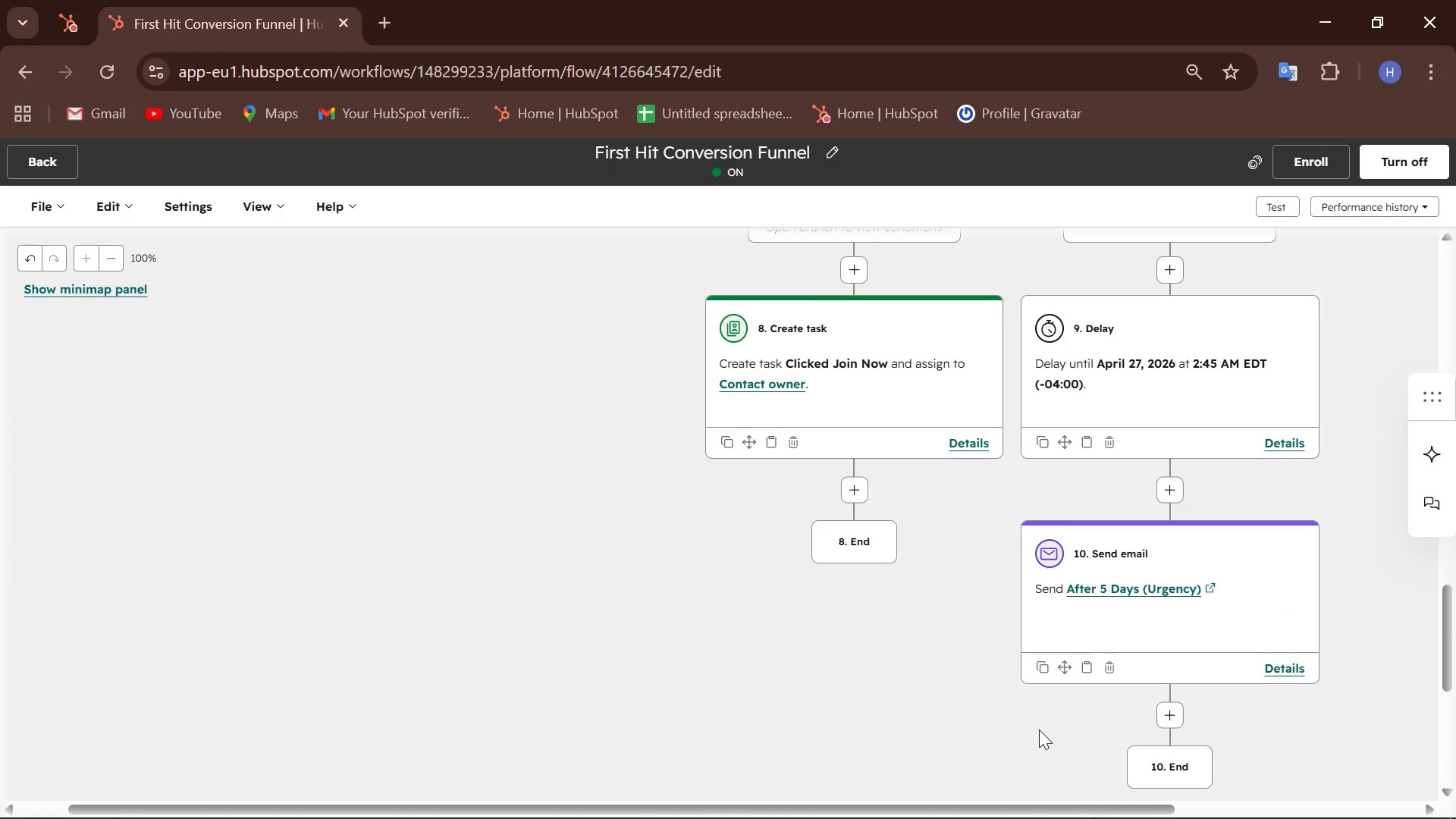 
wait(26.98)
 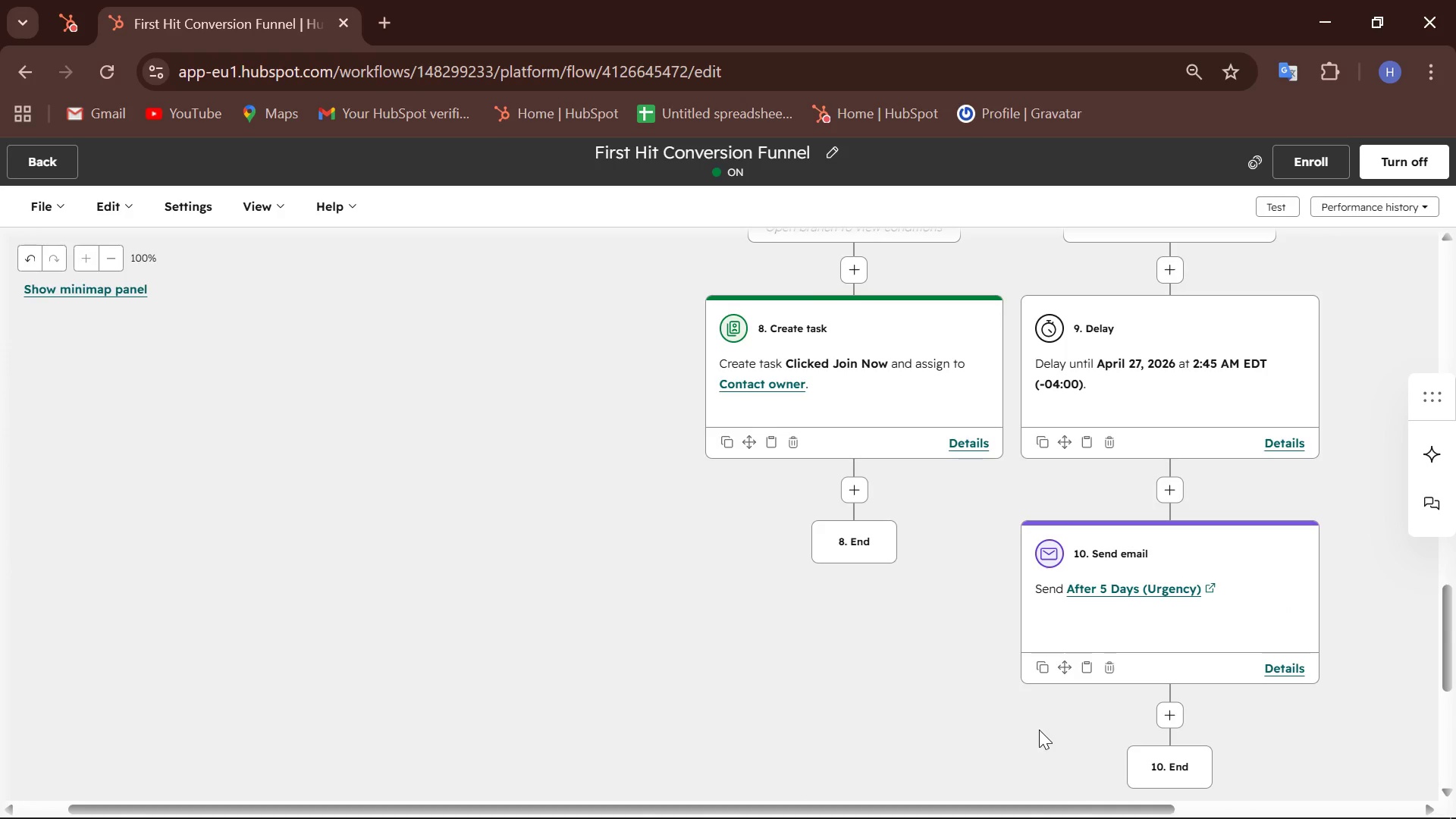 
left_click_drag(start_coordinate=[1084, 0], to_coordinate=[1173, 592])
 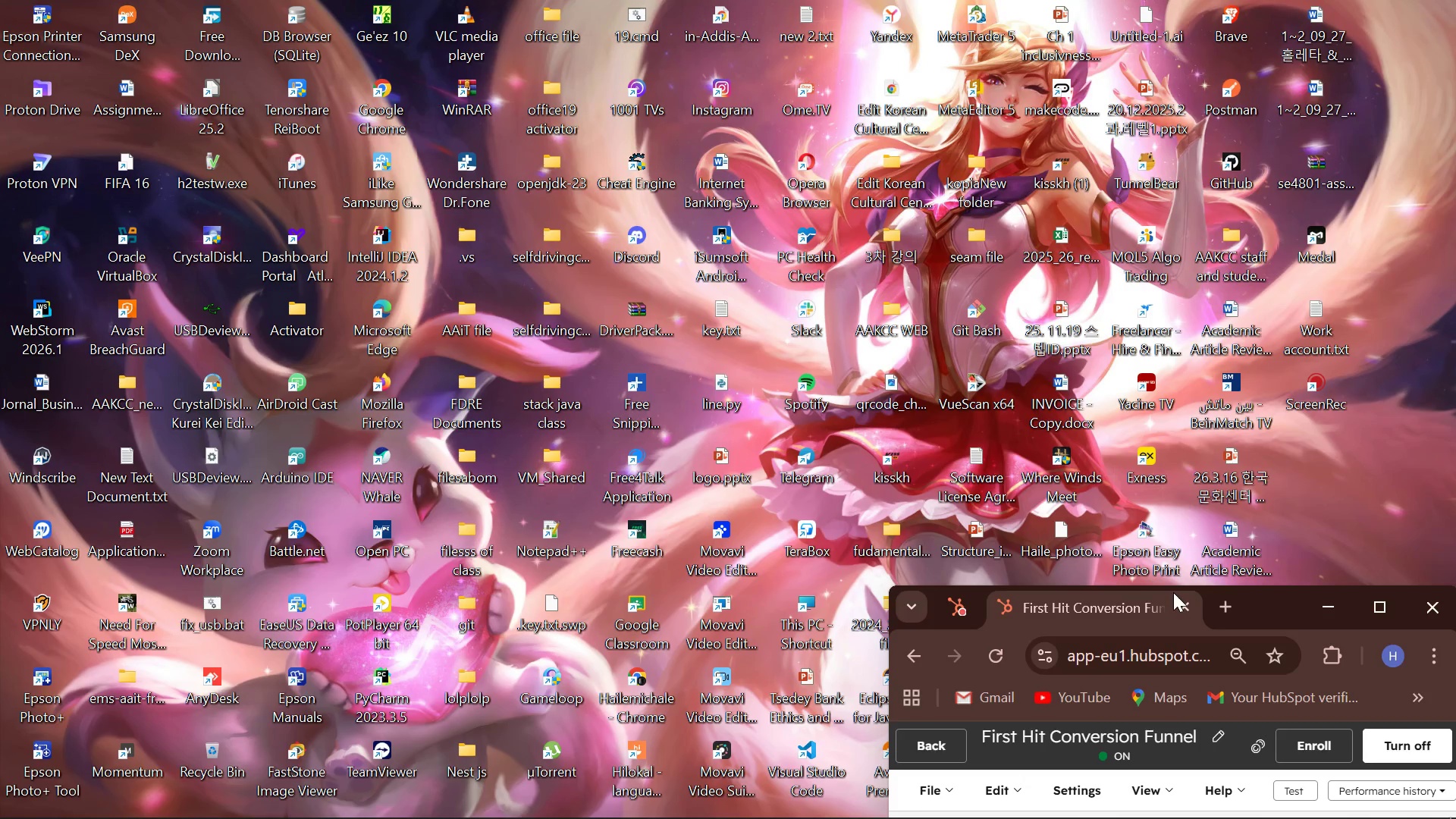 
left_click_drag(start_coordinate=[1173, 592], to_coordinate=[1455, 0])
 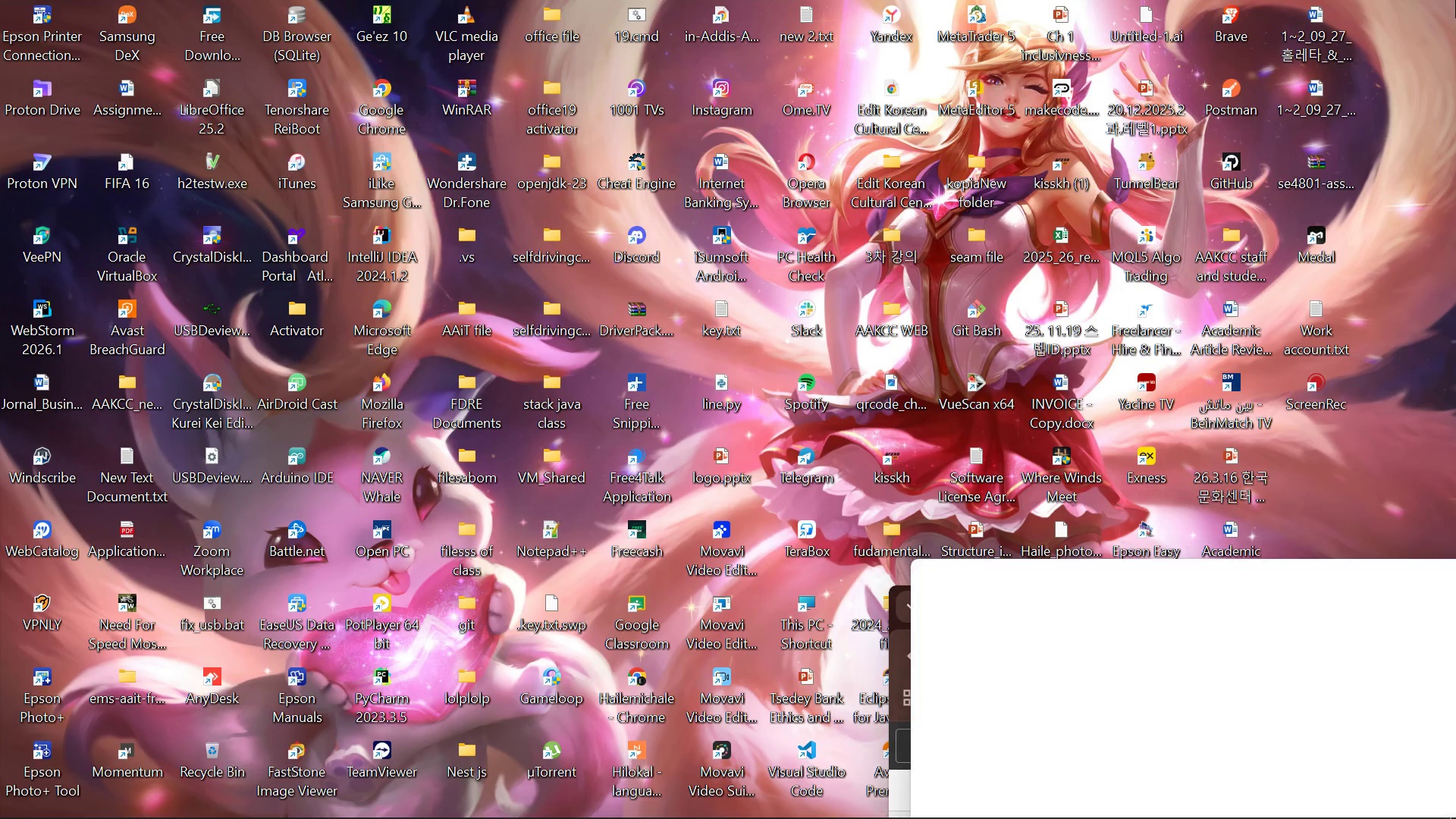 
left_click_drag(start_coordinate=[1446, 0], to_coordinate=[1175, 114])
 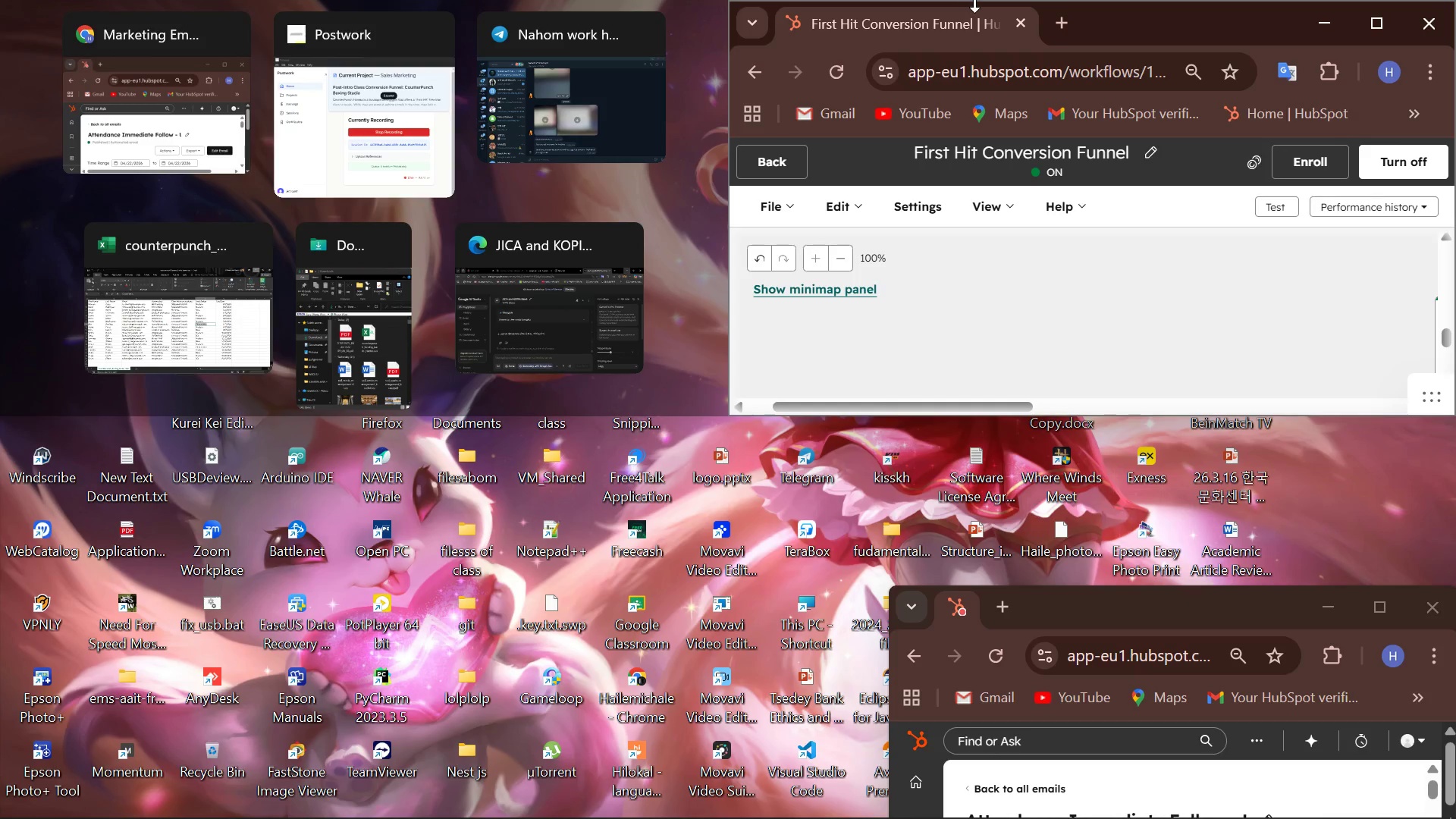 
left_click([936, 200])
 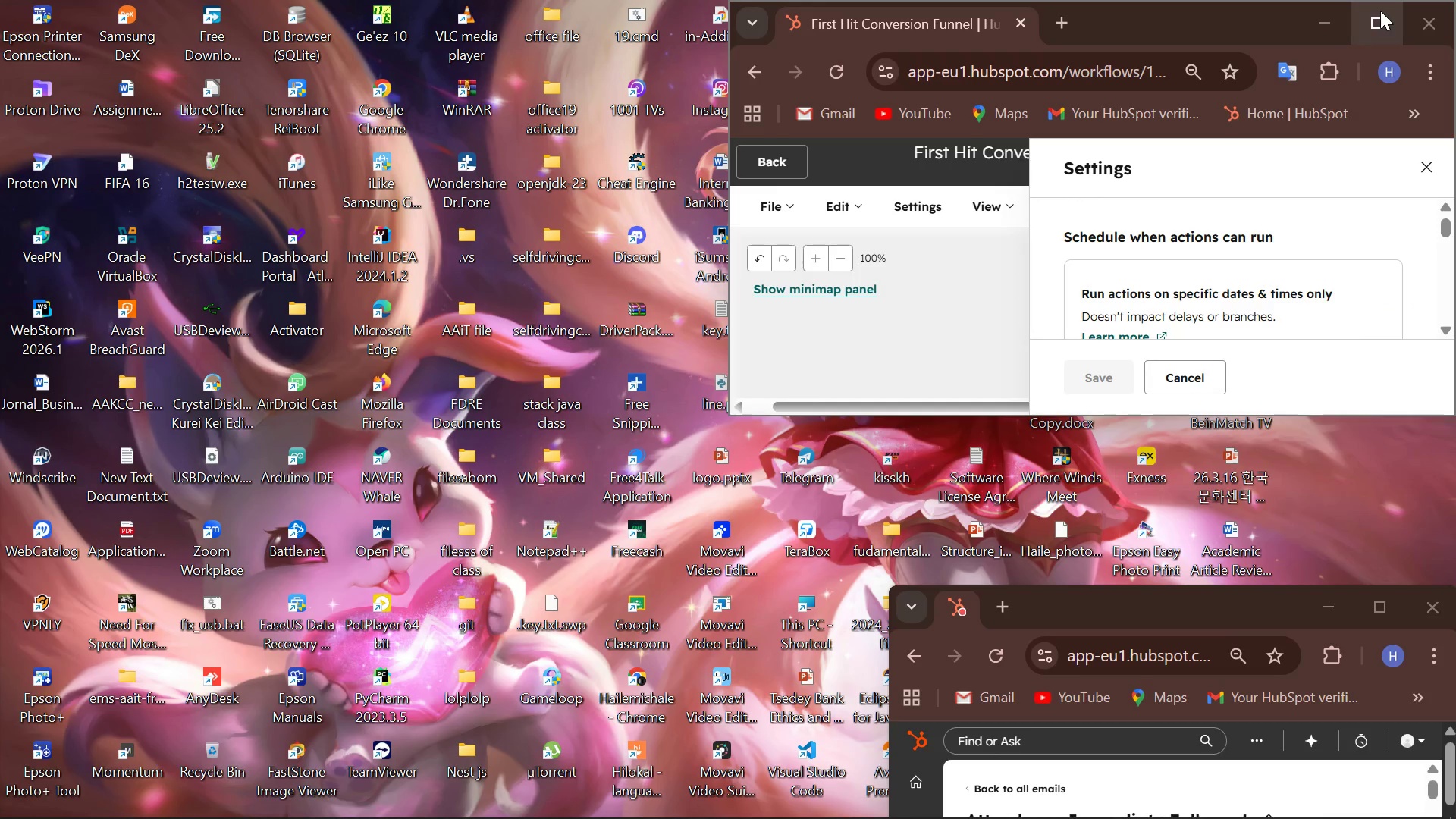 
left_click([1382, 20])
 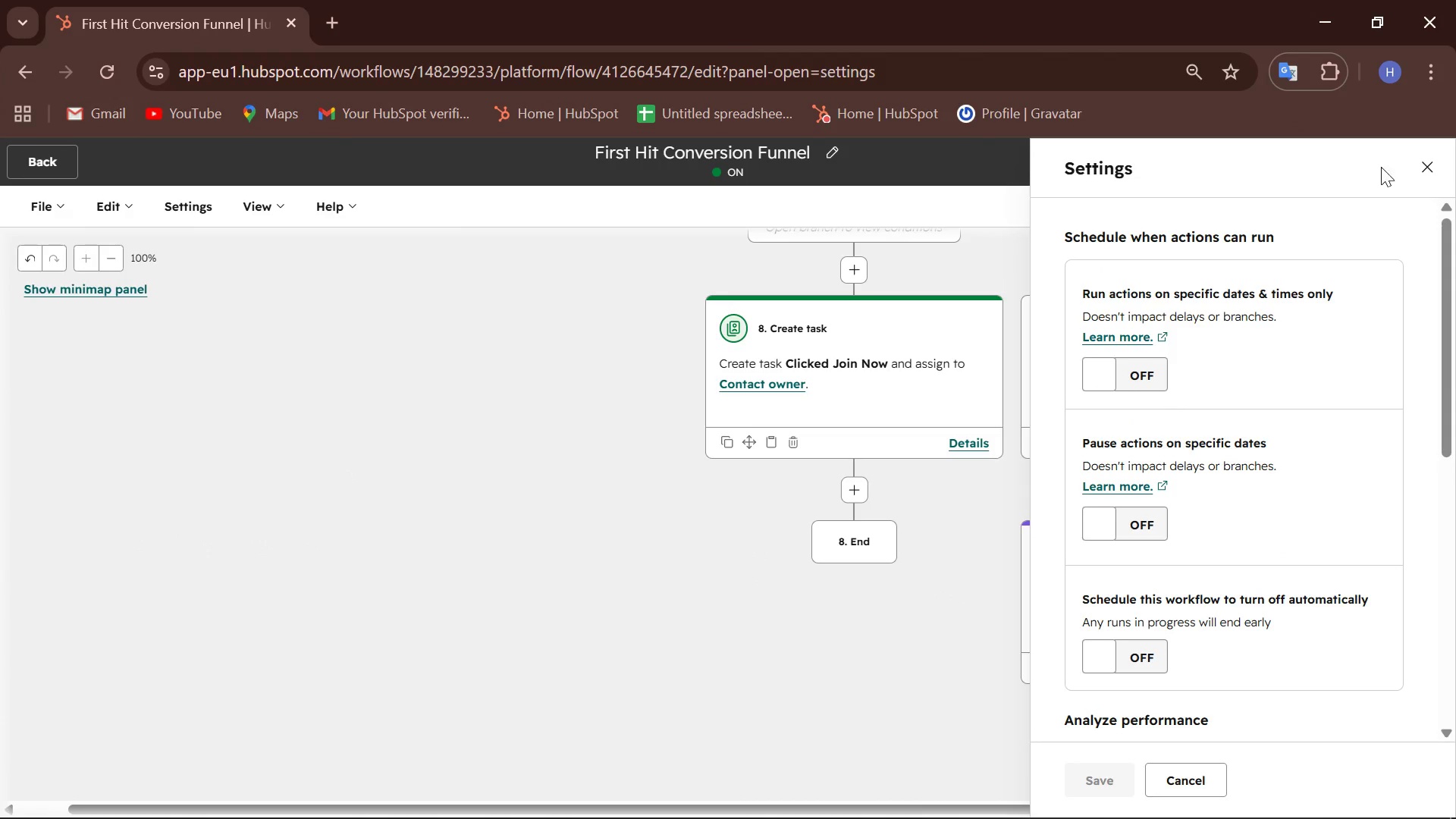 
left_click([1437, 164])
 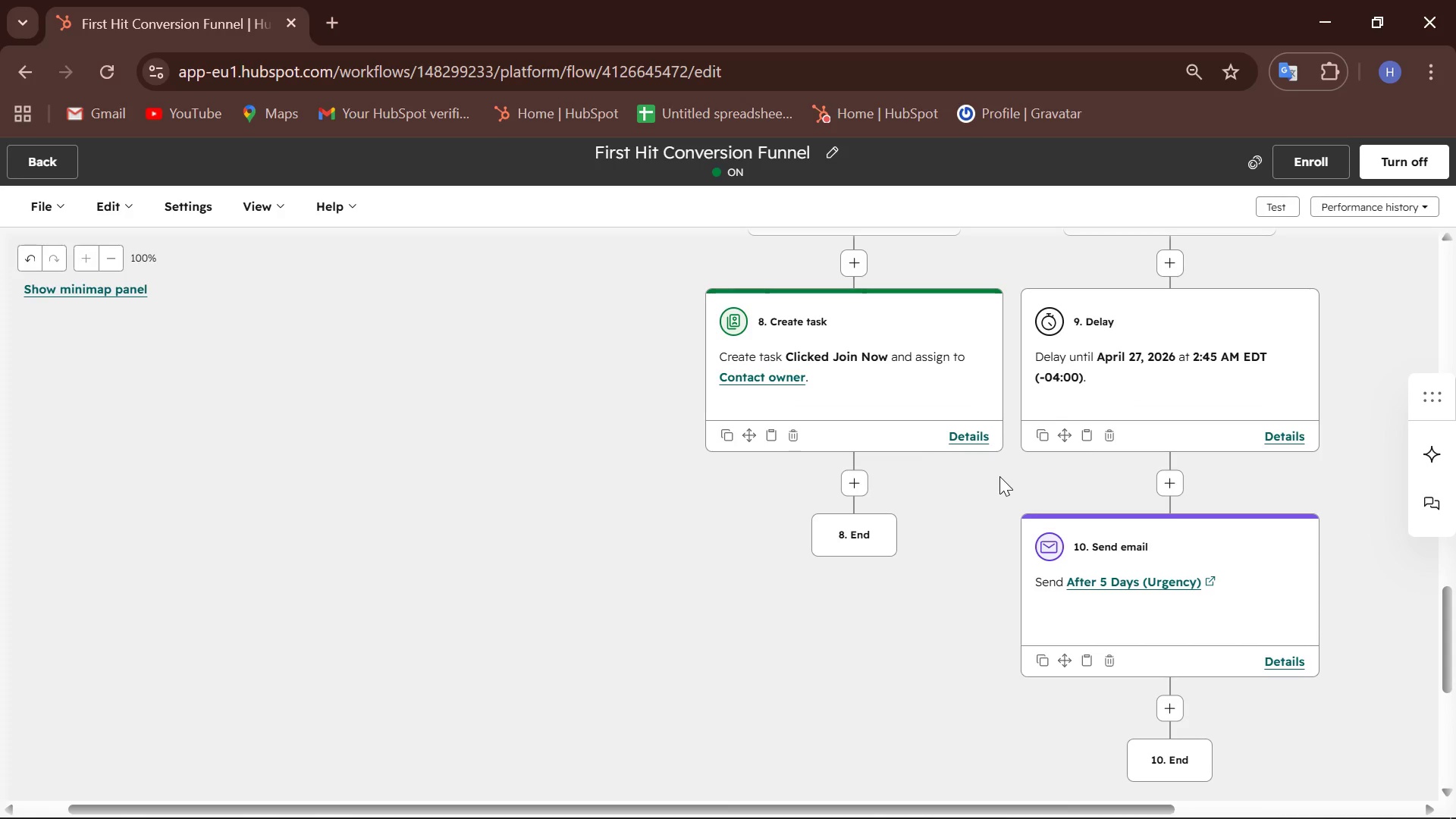 
wait(250.91)
 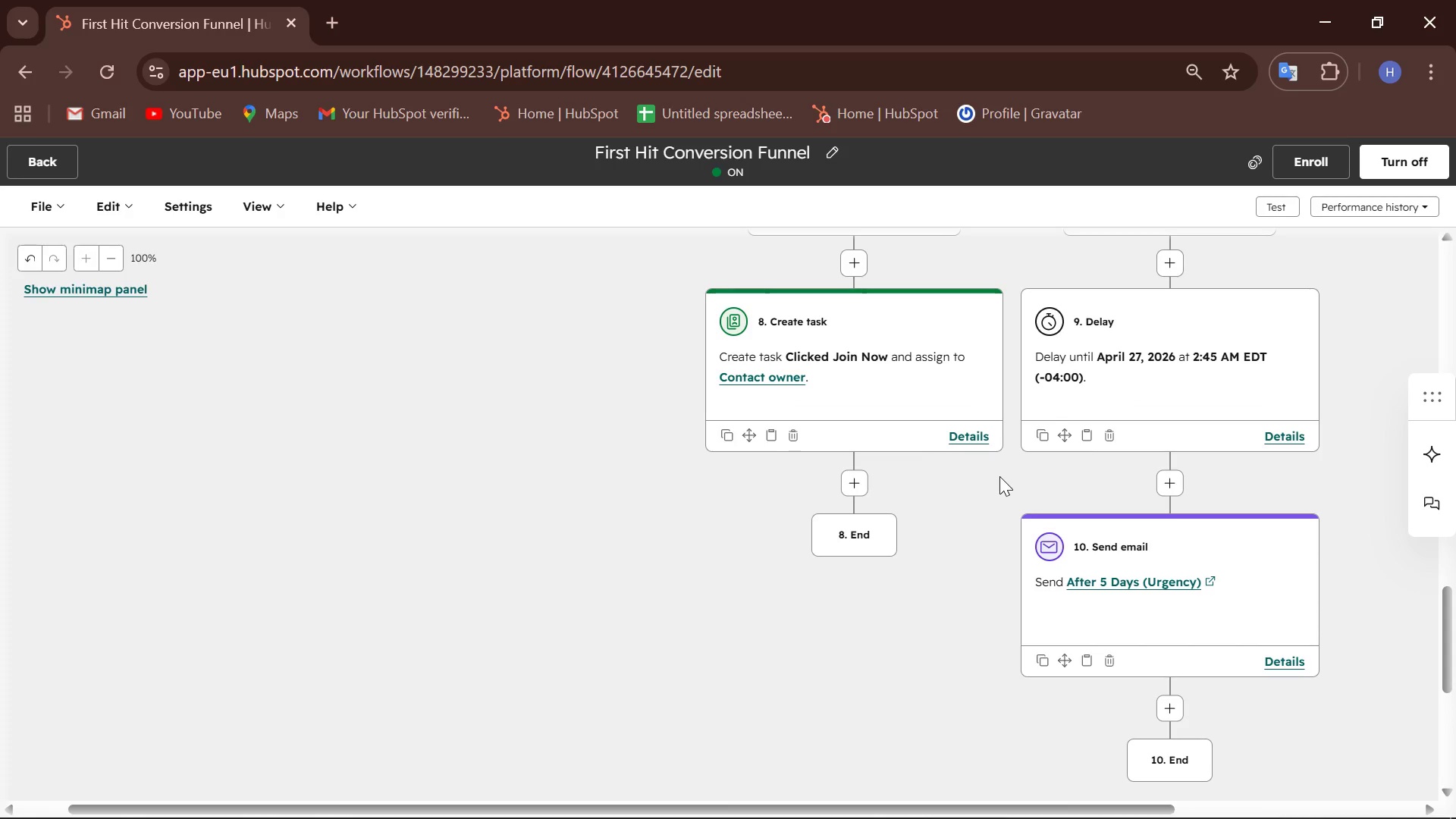 
left_click([1298, 163])
 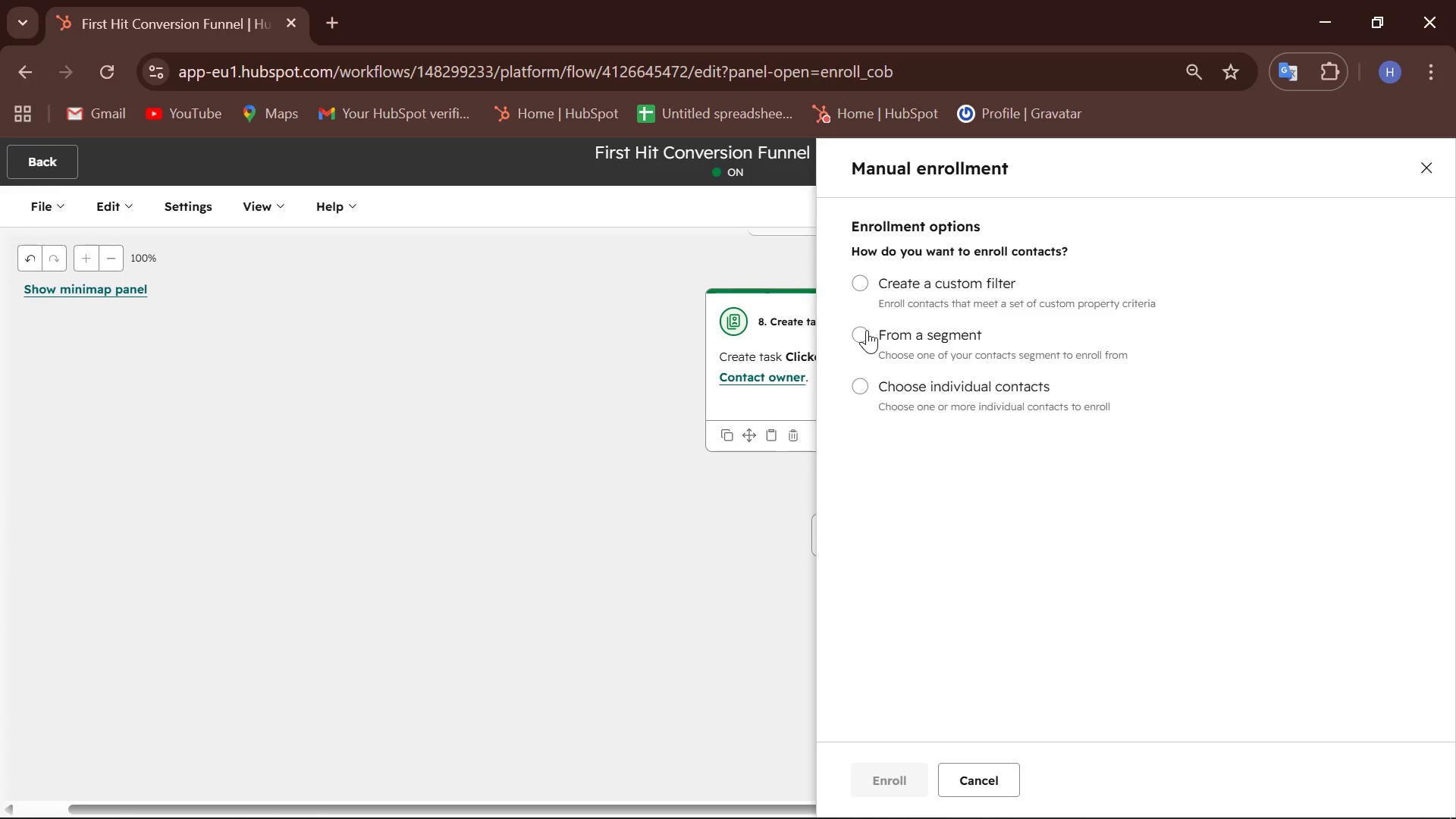 
left_click([862, 329])
 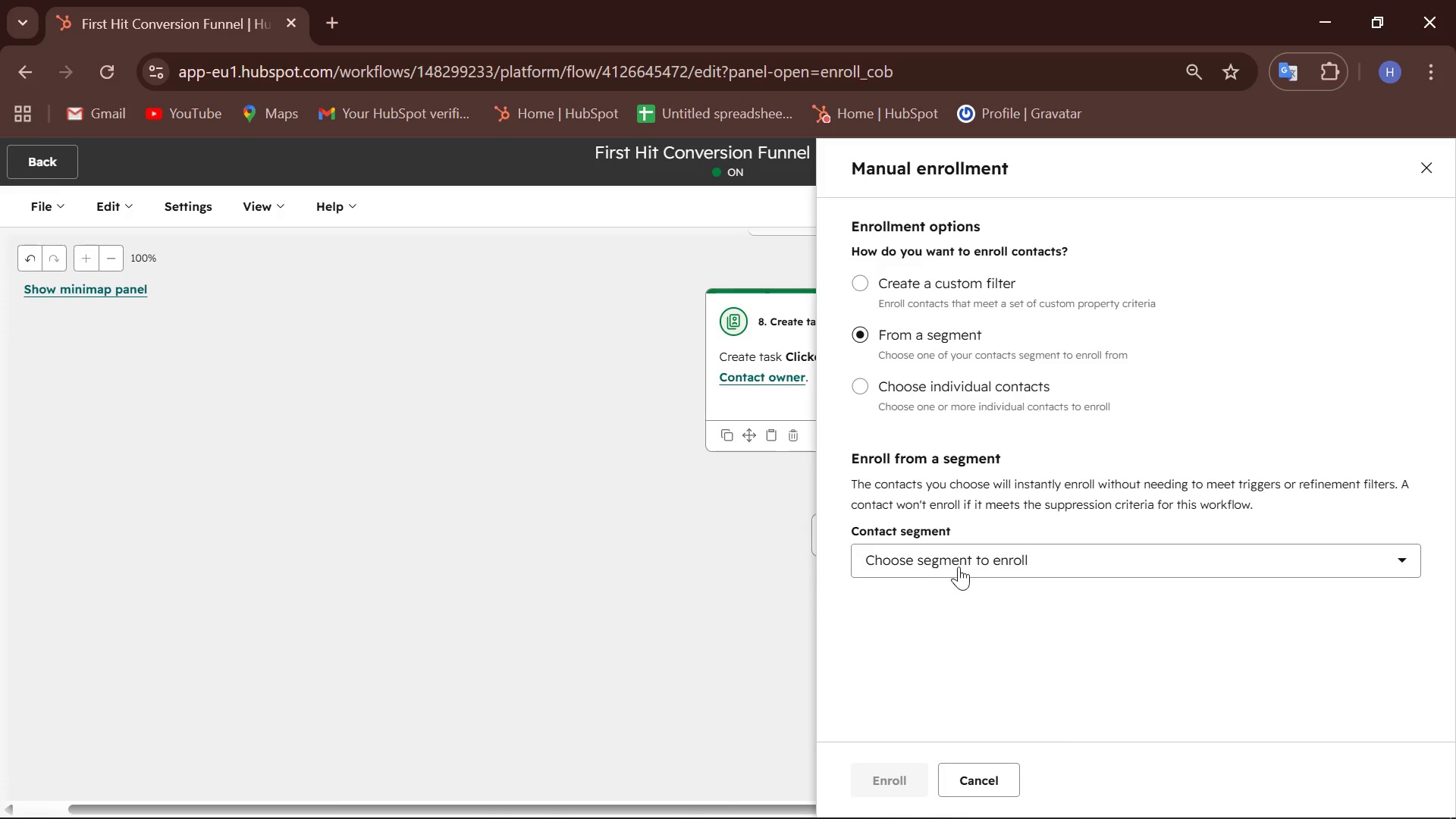 
left_click([962, 563])
 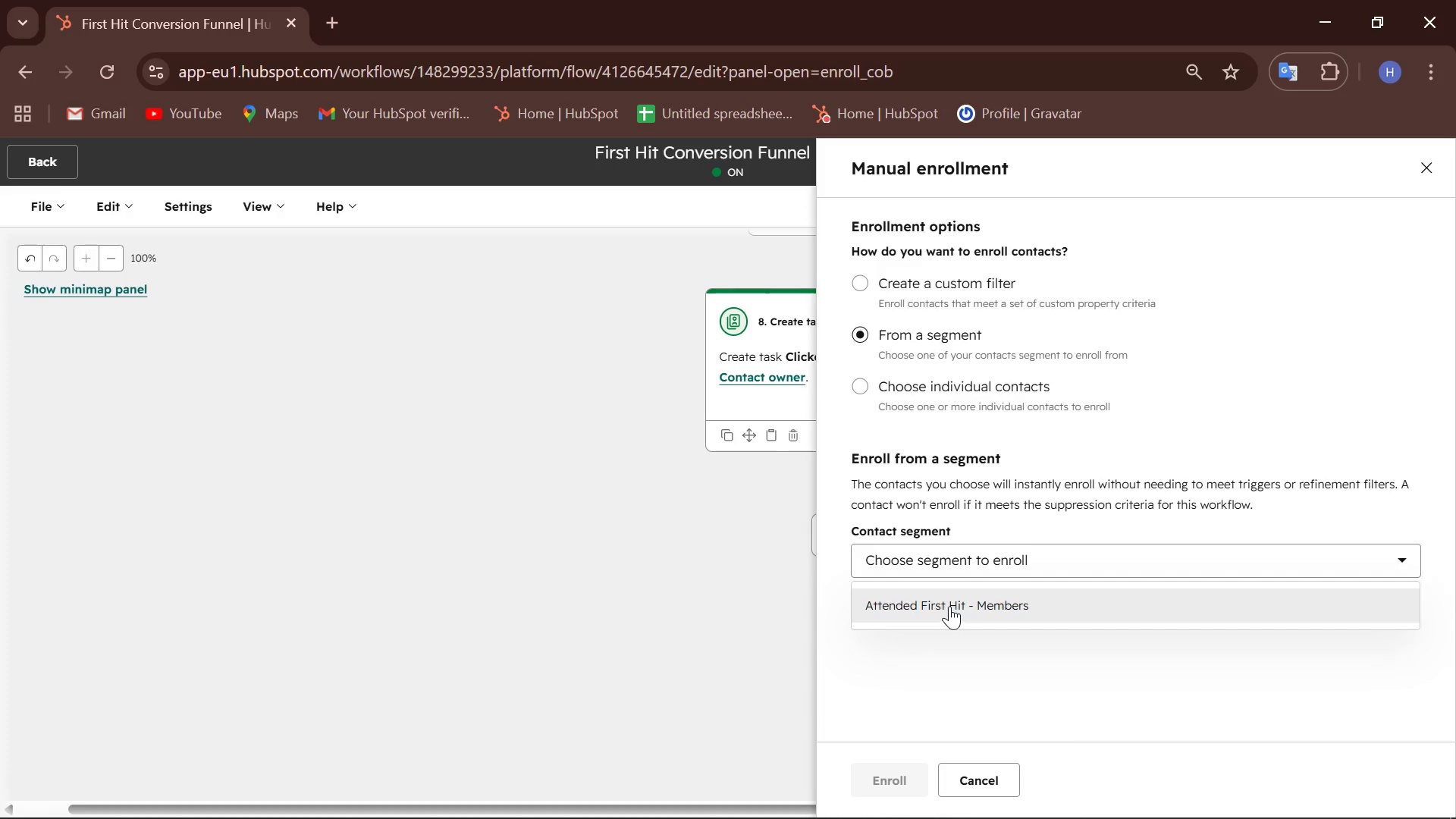 